 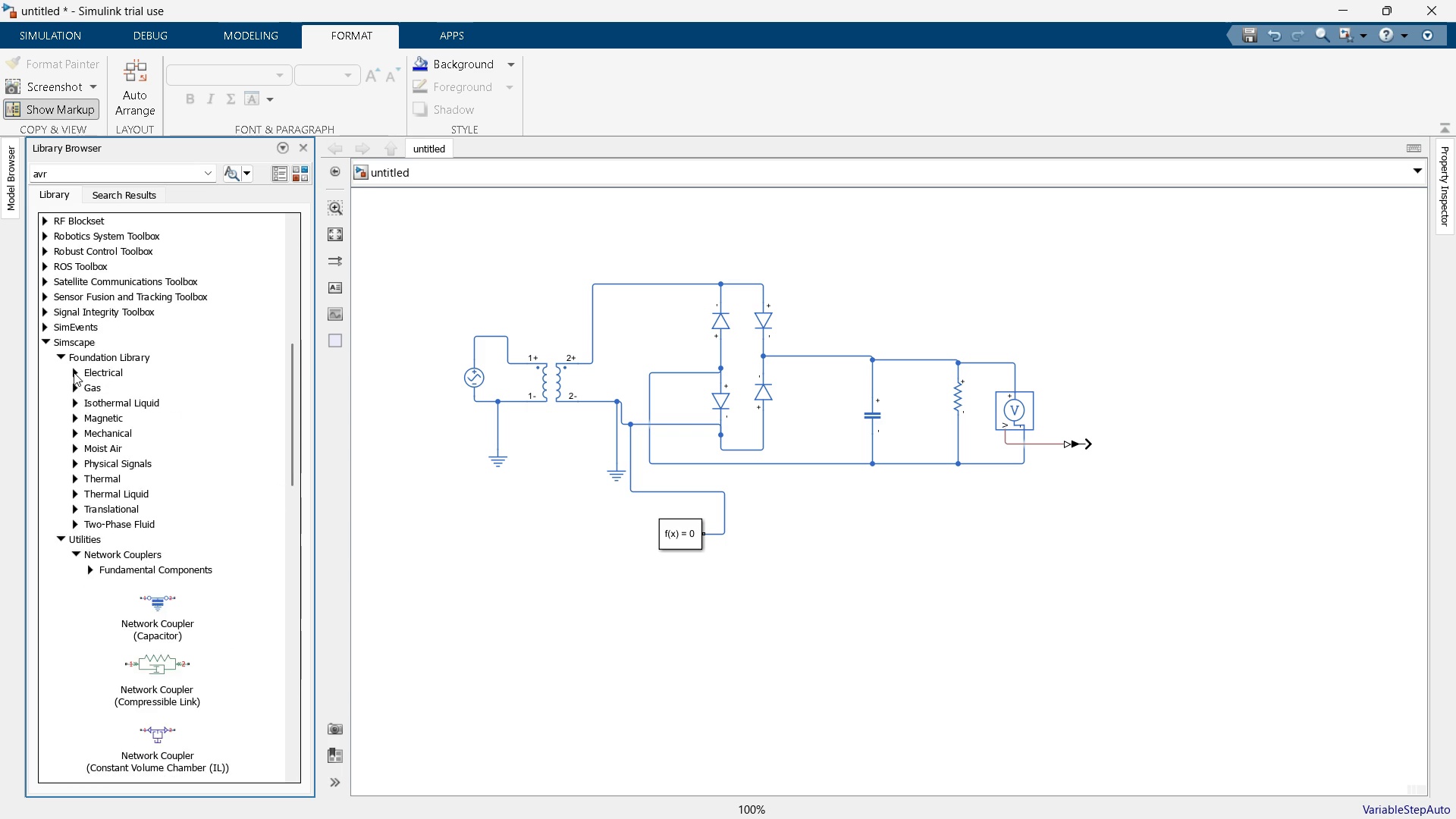 
scroll: coordinate [79, 372], scroll_direction: up, amount: 18.0
 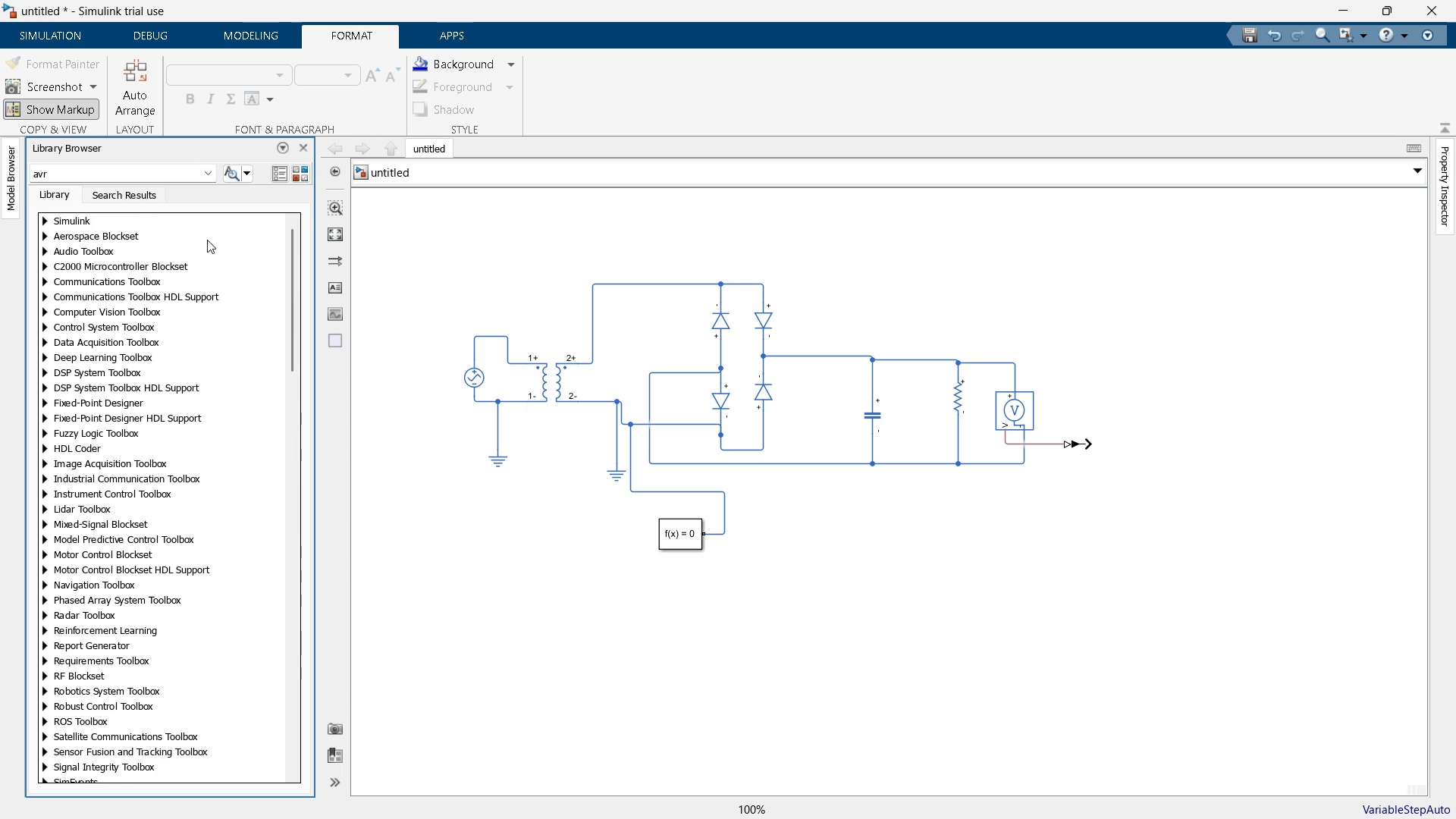 
wait(5.71)
 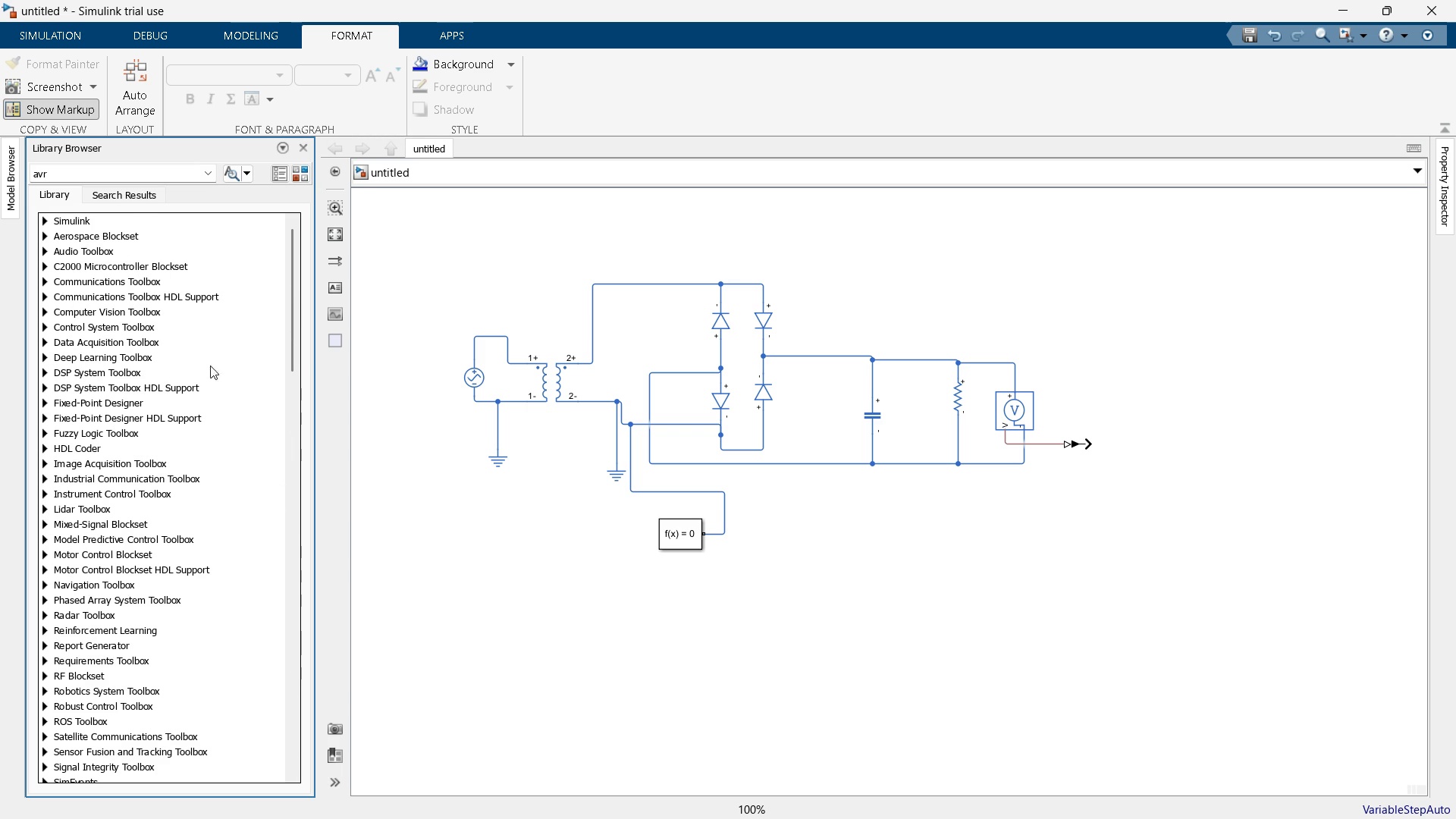 
left_click([44, 218])
 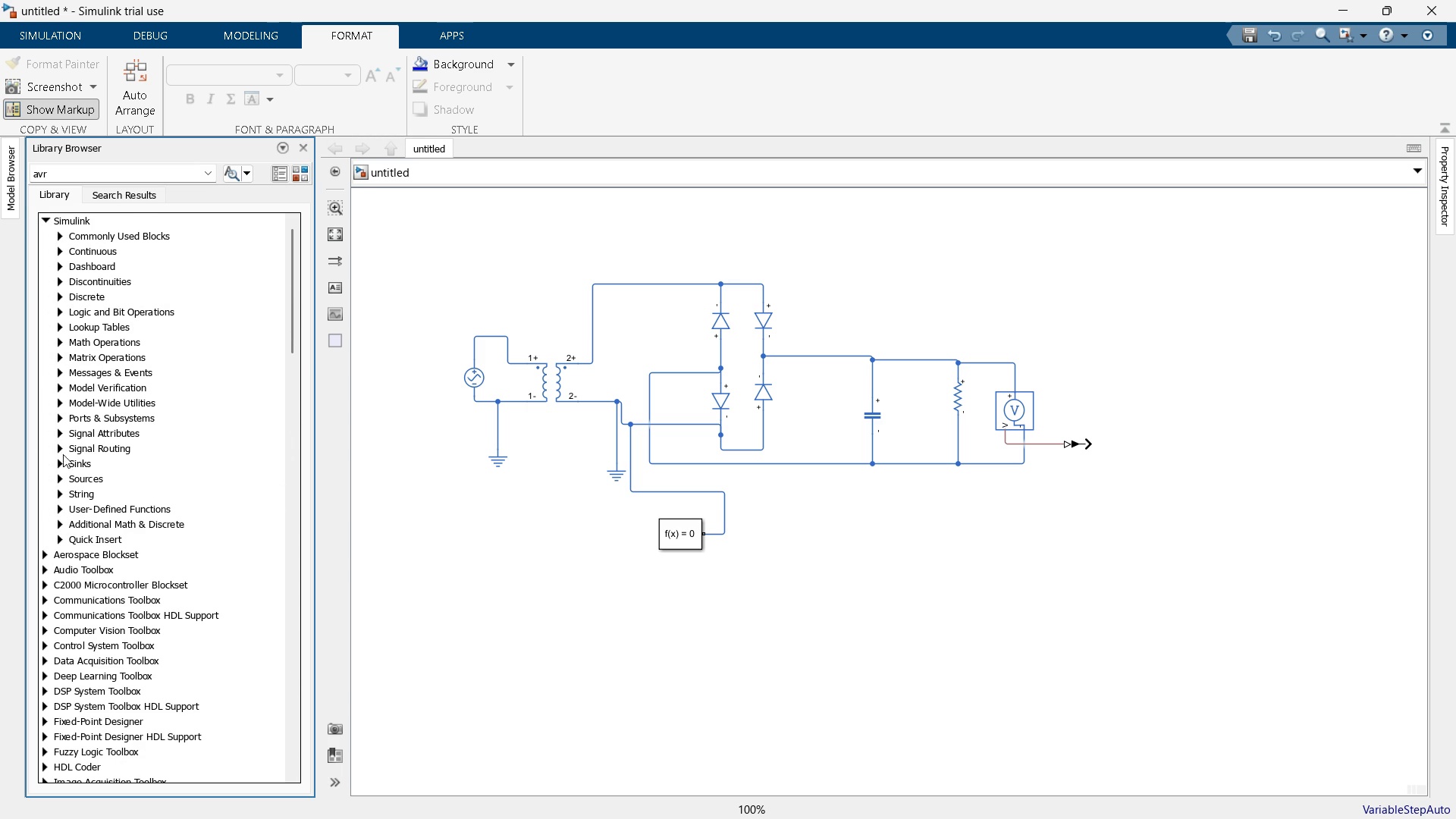 
left_click([62, 460])
 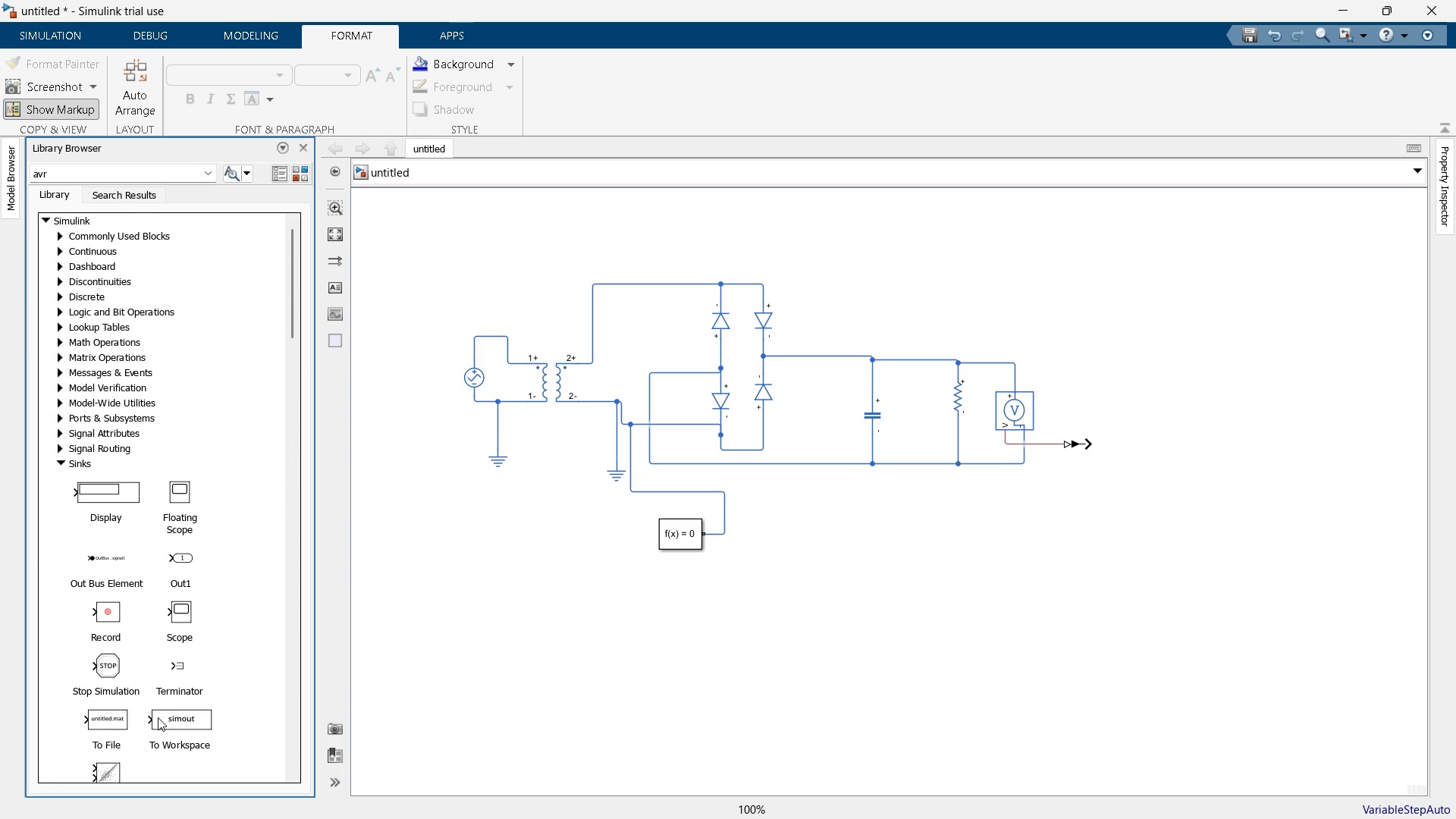 
scroll: coordinate [174, 650], scroll_direction: down, amount: 2.0
 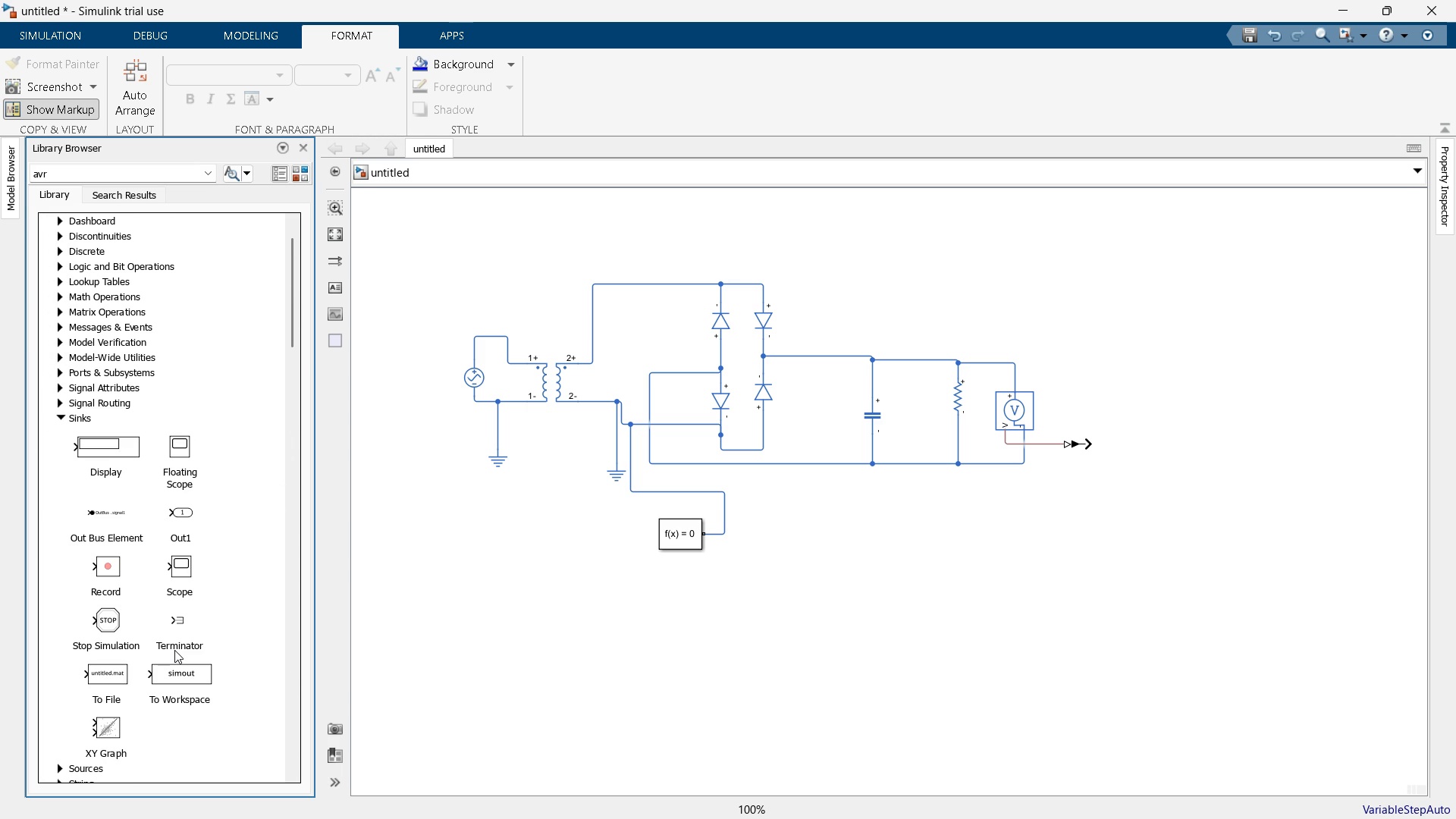 
scroll: coordinate [174, 650], scroll_direction: up, amount: 1.0